 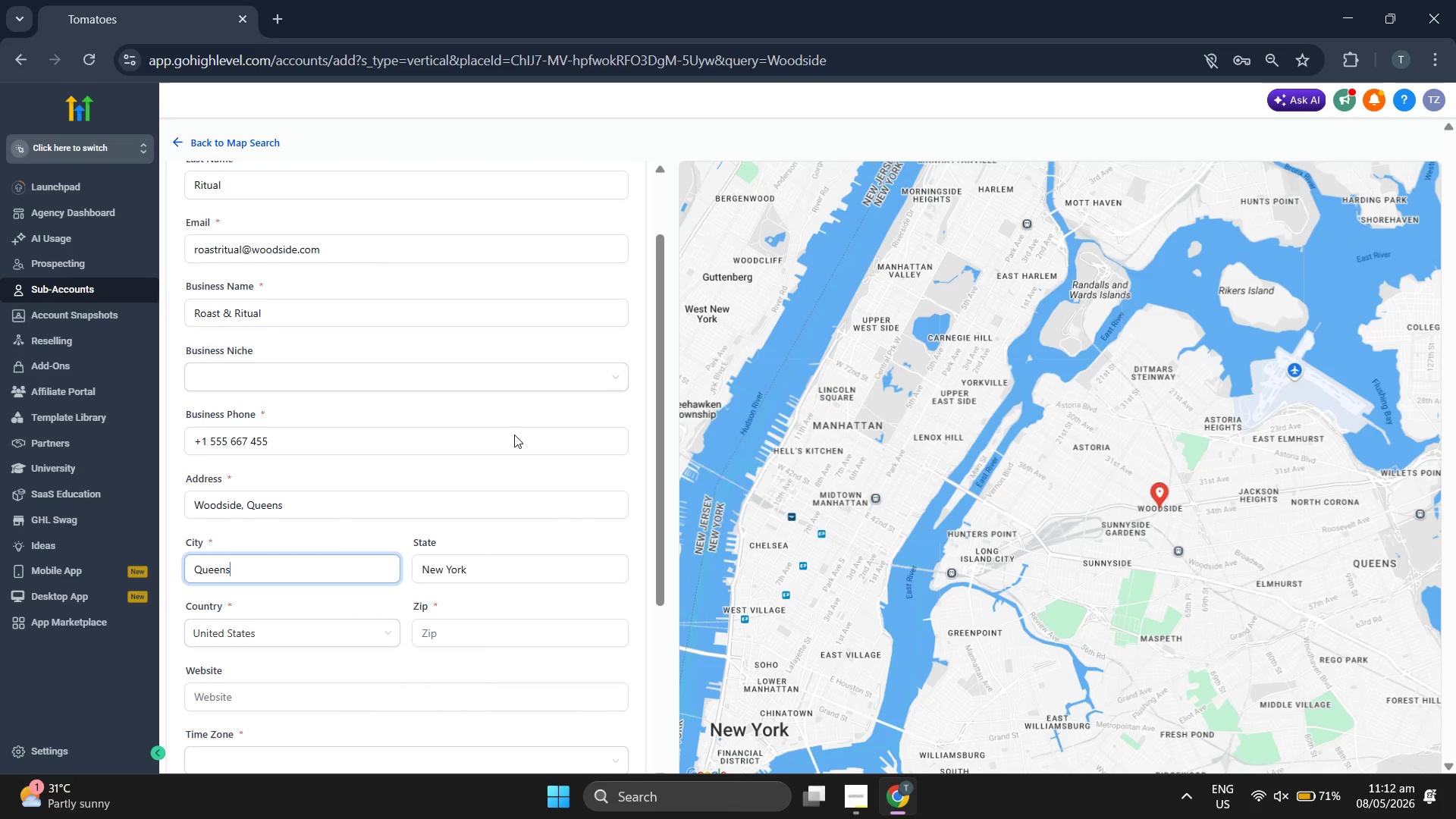 
scroll: coordinate [509, 435], scroll_direction: down, amount: 1.0
 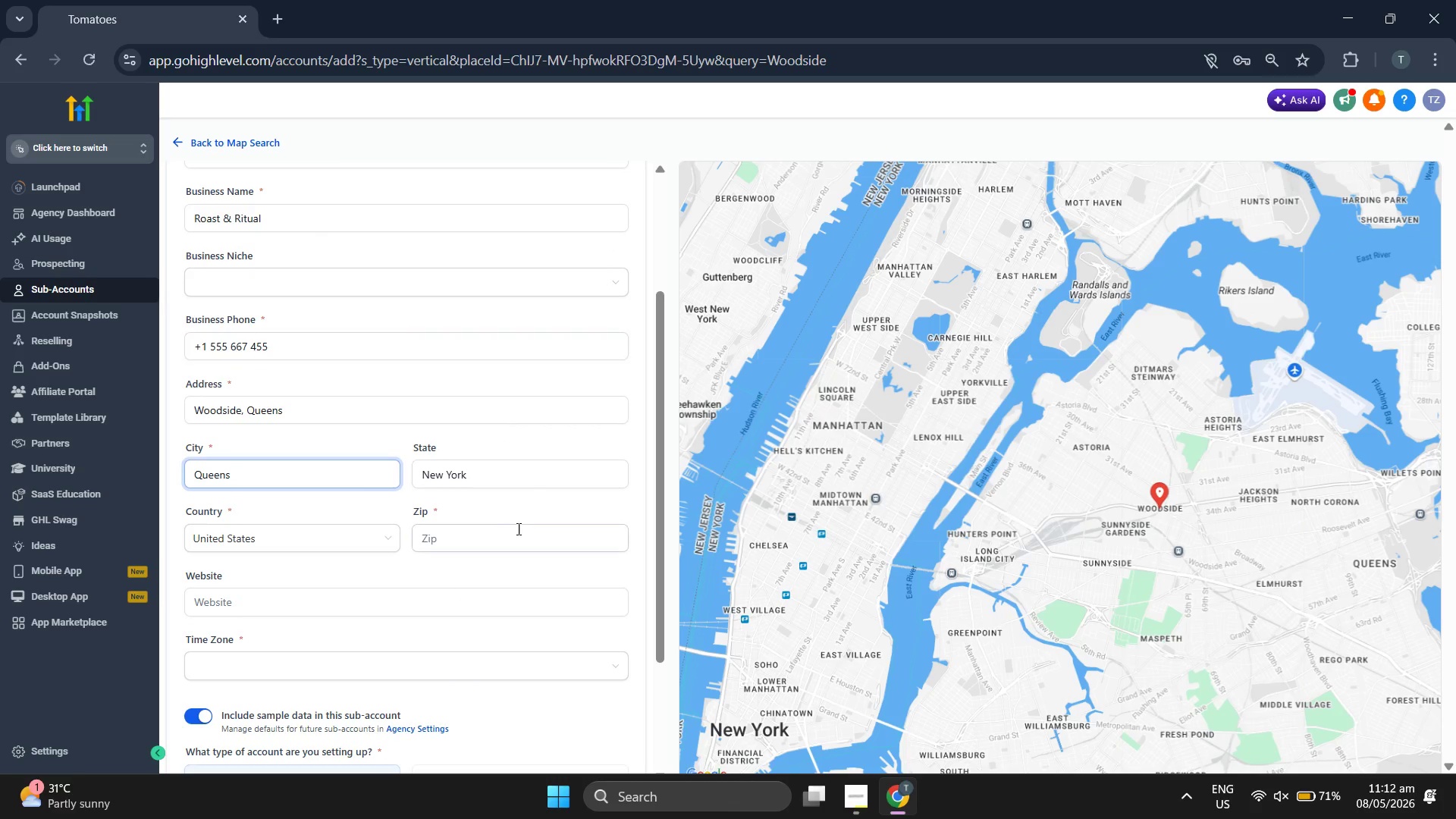 
left_click([517, 531])
 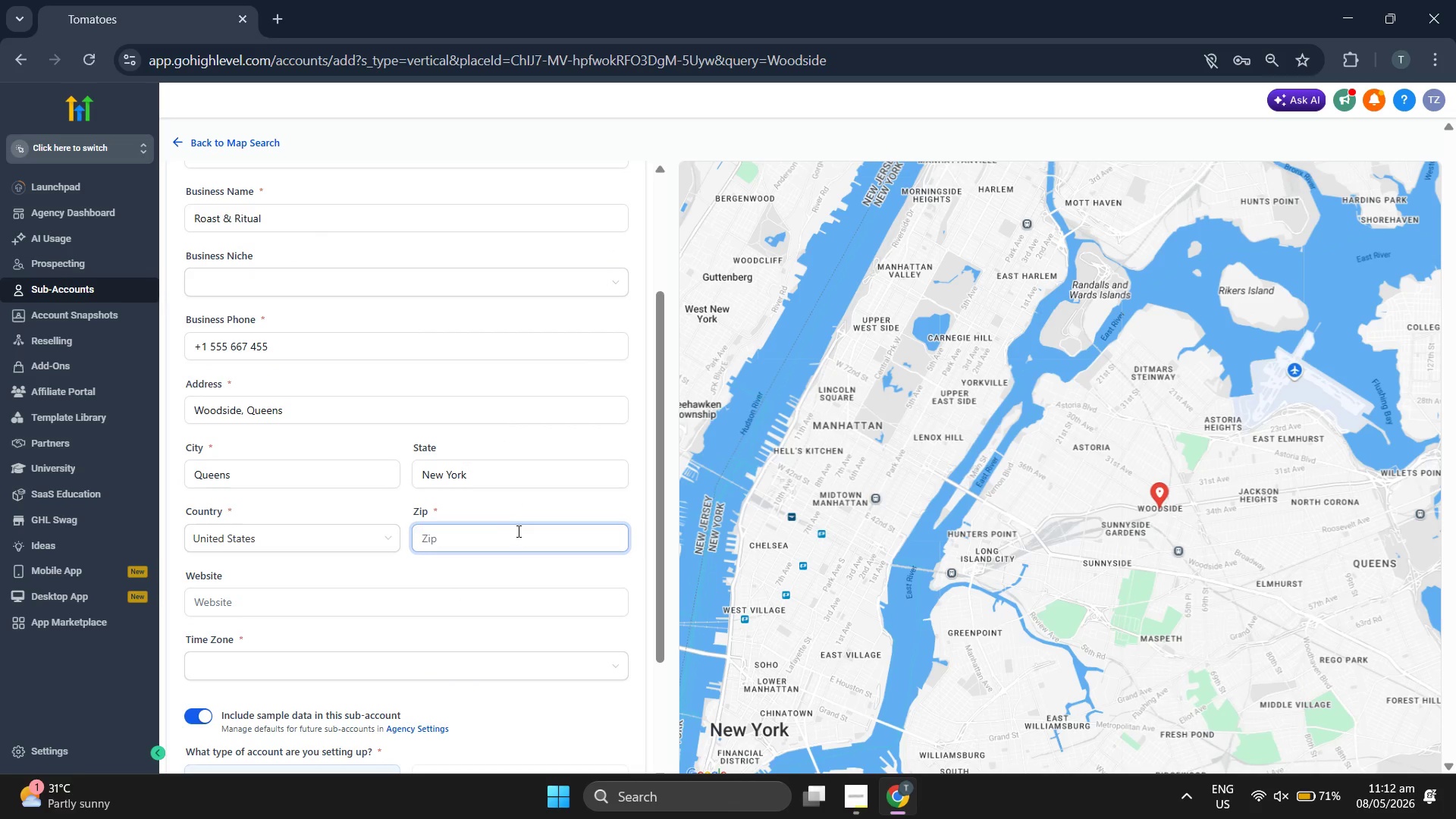 
type(72254)
 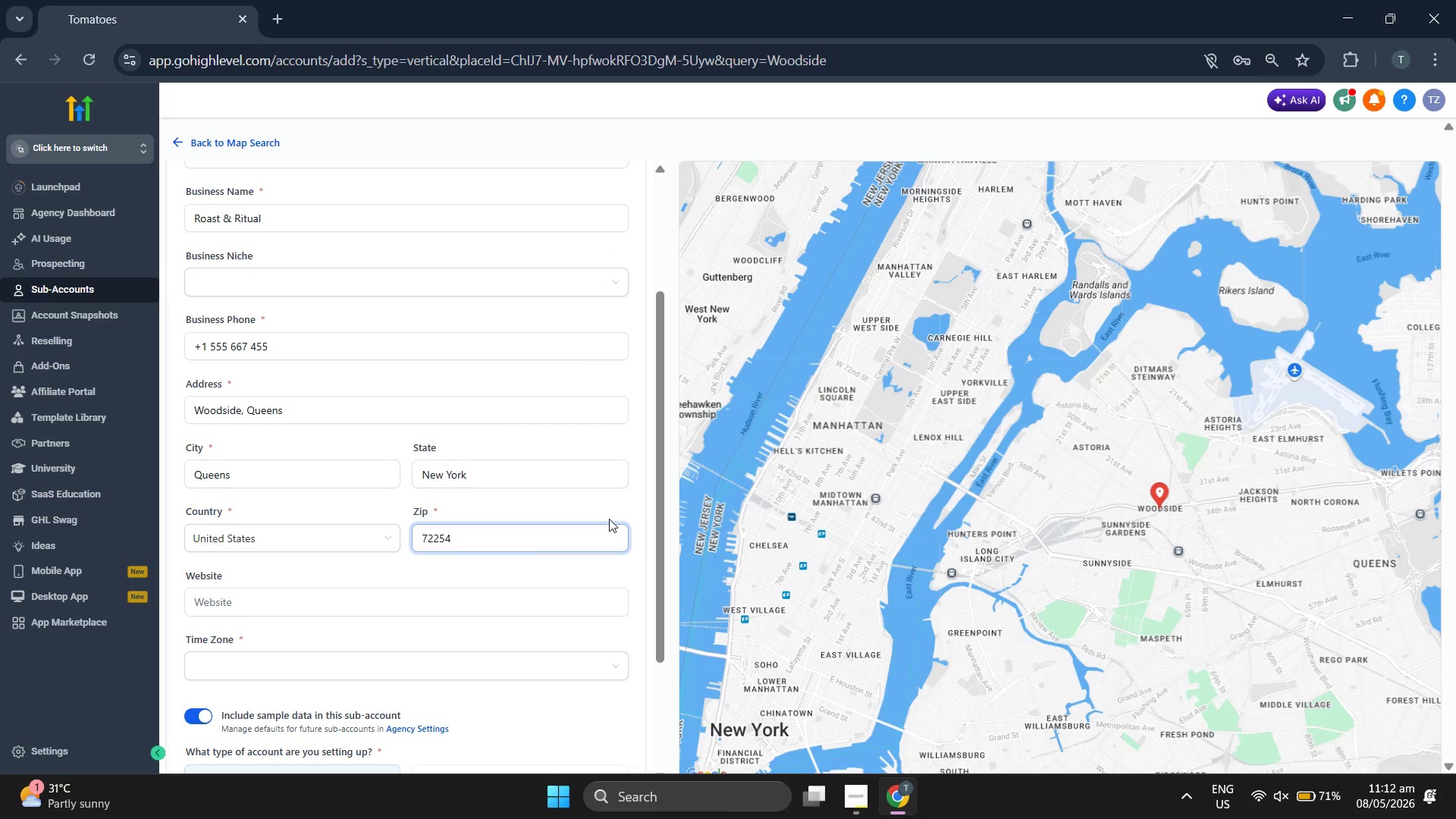 
left_click([606, 491])
 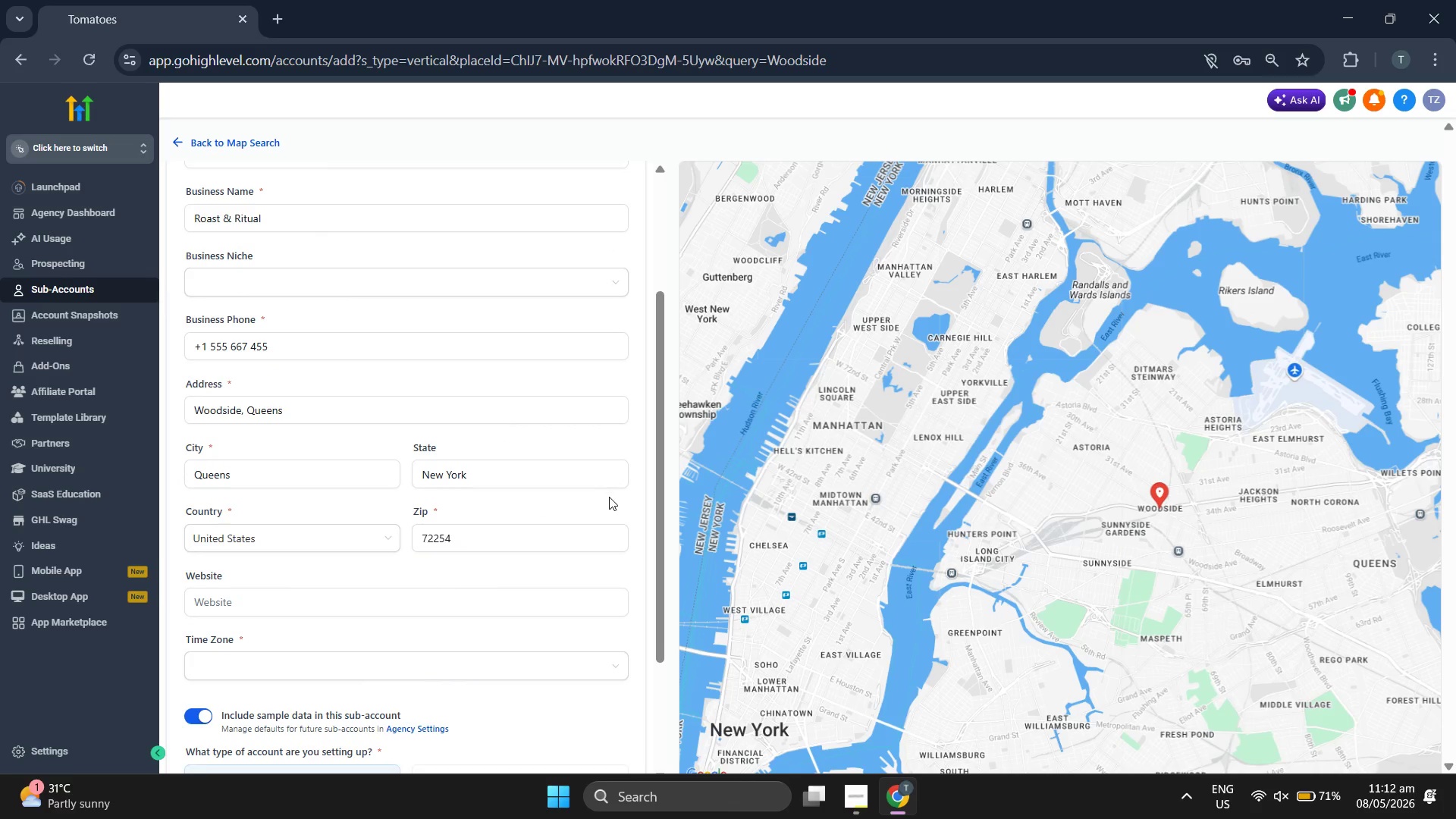 
scroll: coordinate [613, 503], scroll_direction: down, amount: 1.0
 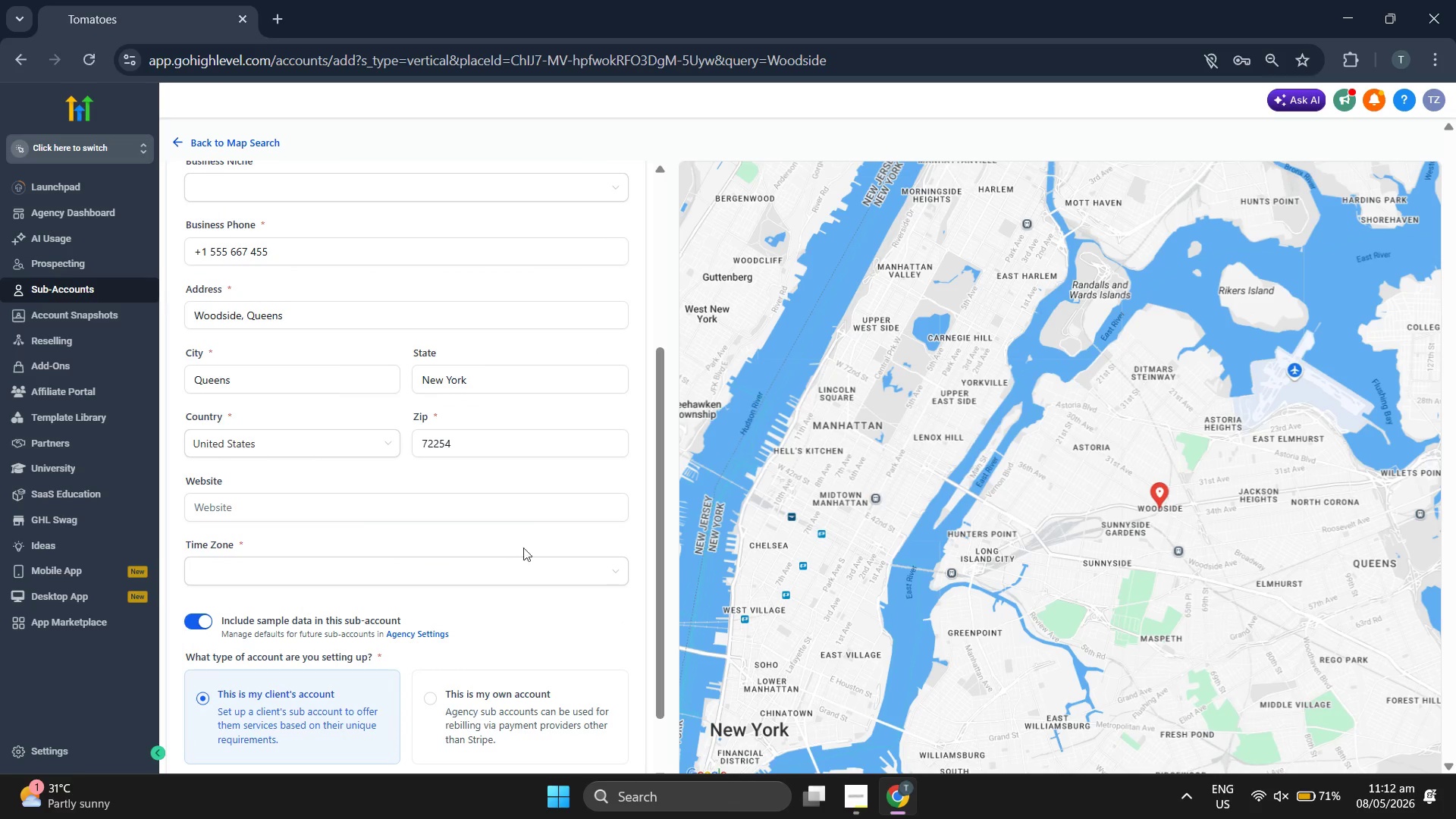 
left_click([510, 568])
 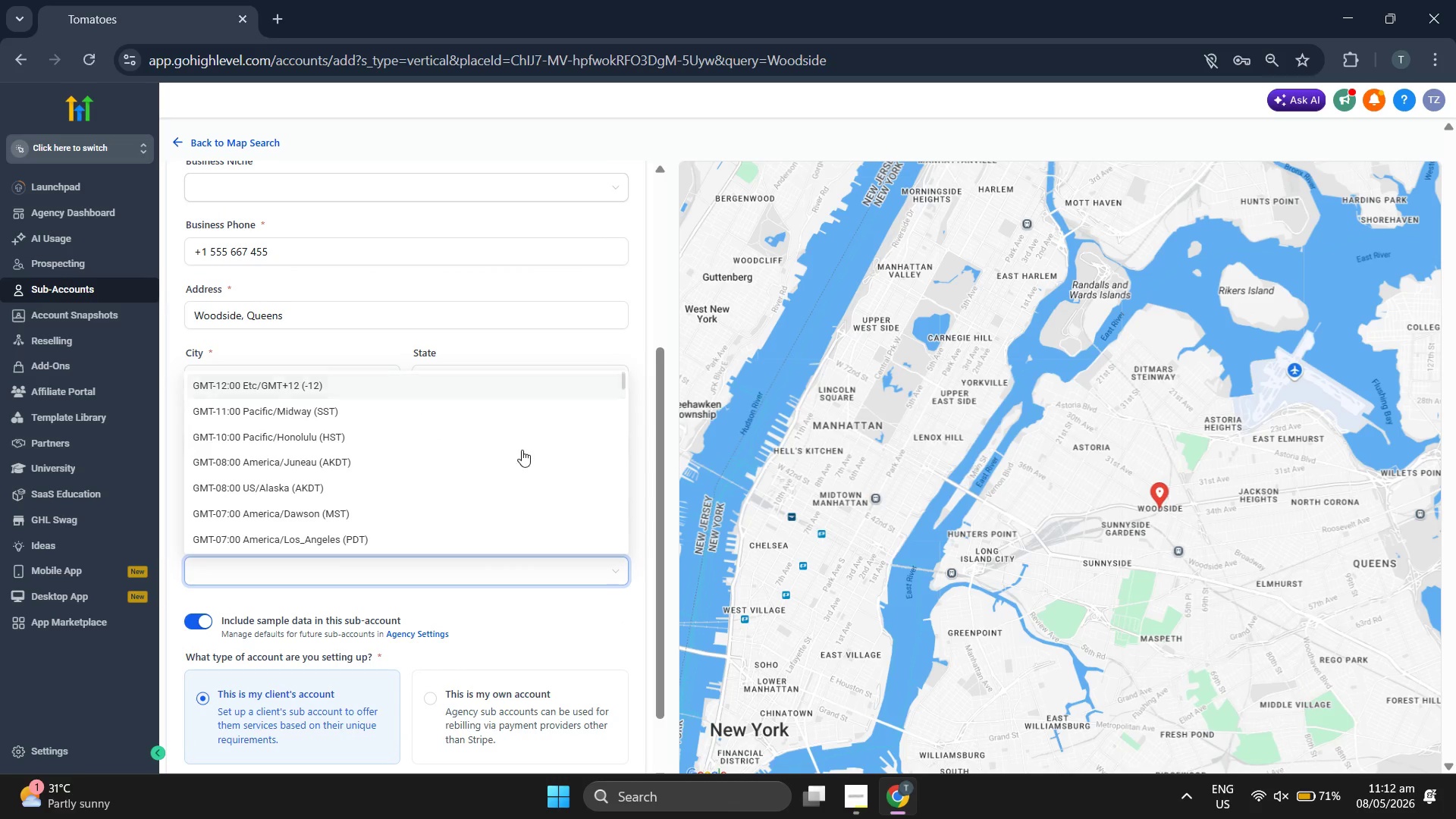 
scroll: coordinate [522, 447], scroll_direction: down, amount: 2.0
 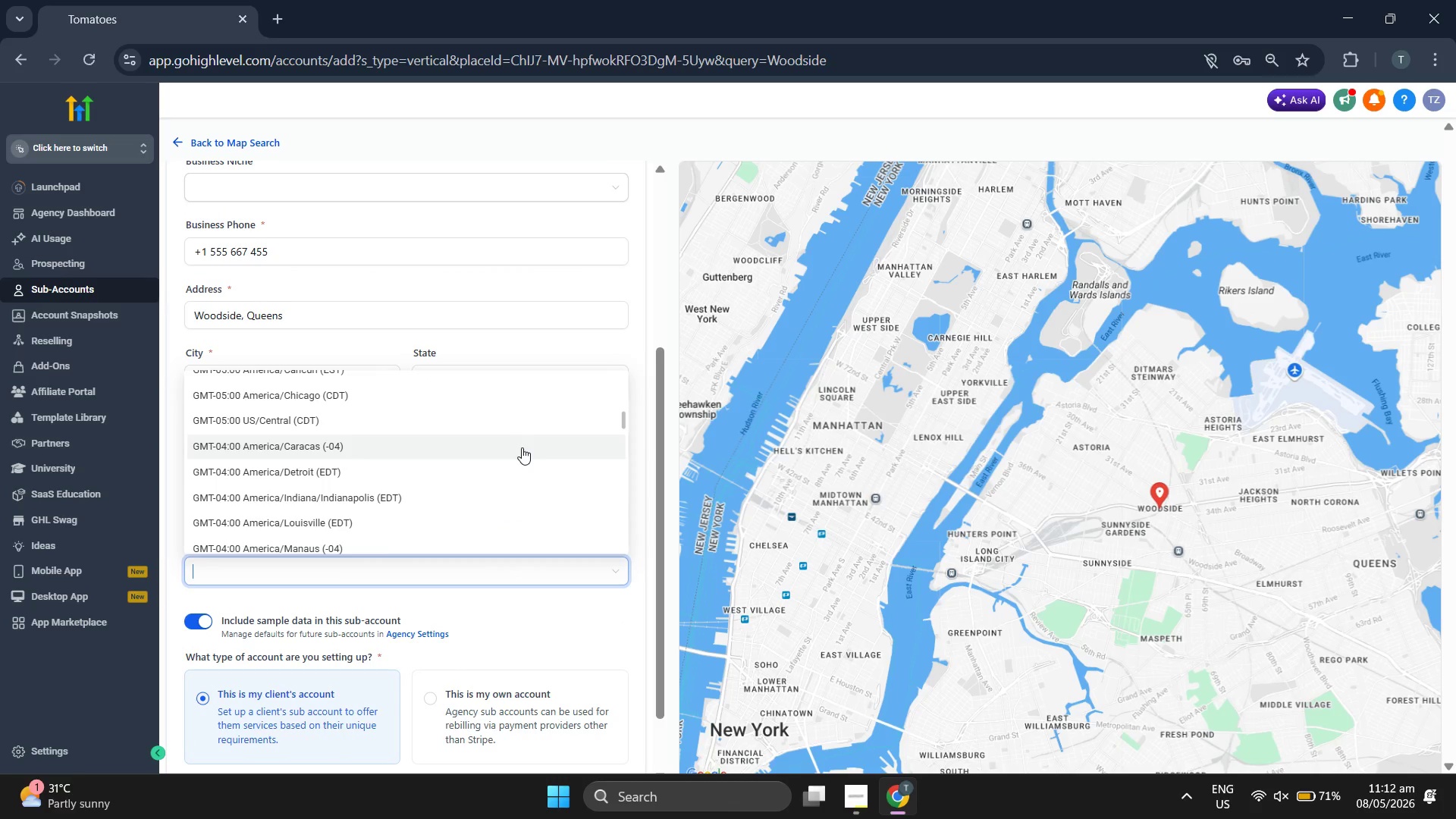 
left_click_drag(start_coordinate=[1094, 507], to_coordinate=[1056, 447])
 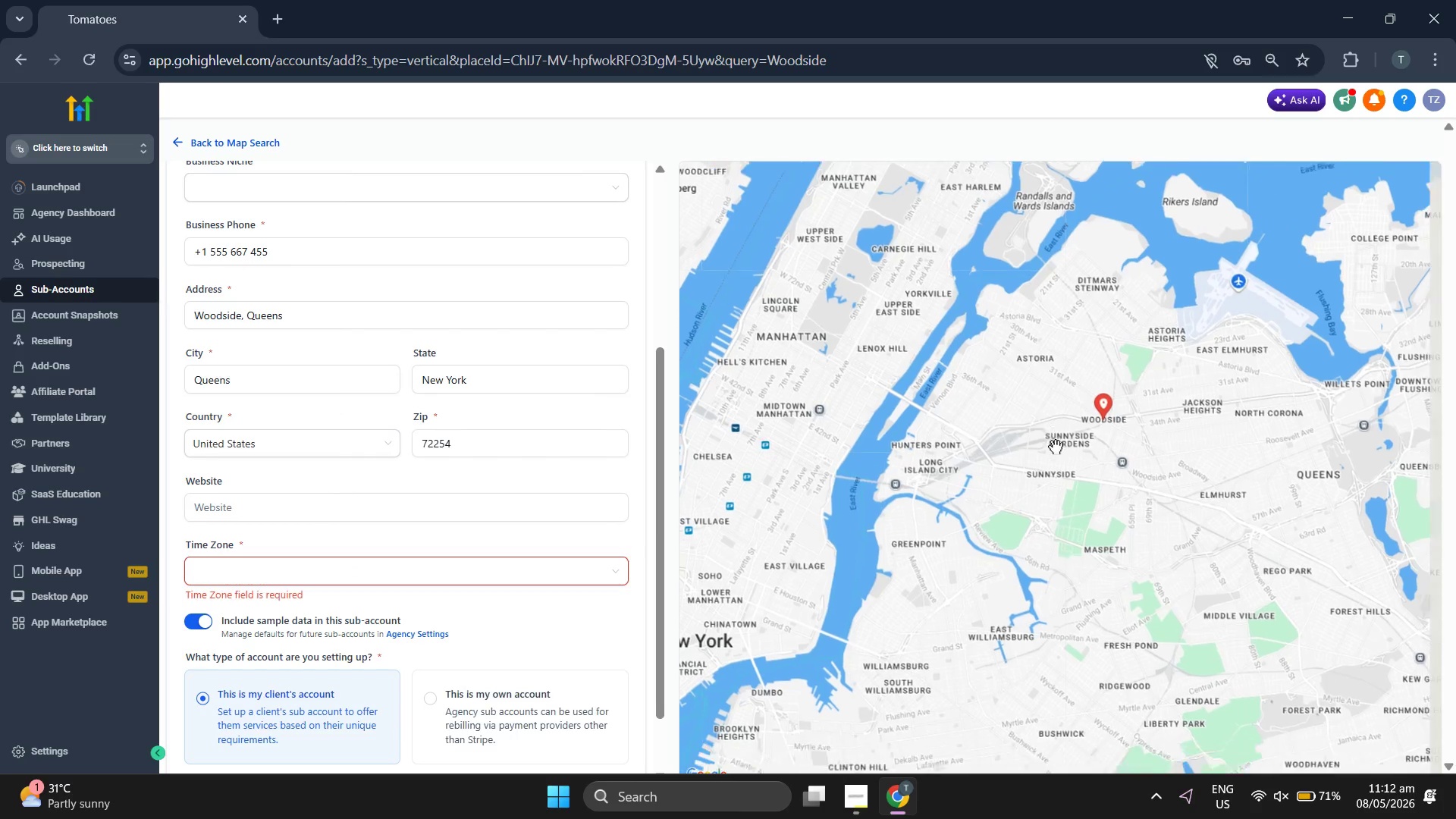 
scroll: coordinate [1056, 447], scroll_direction: down, amount: 2.0
 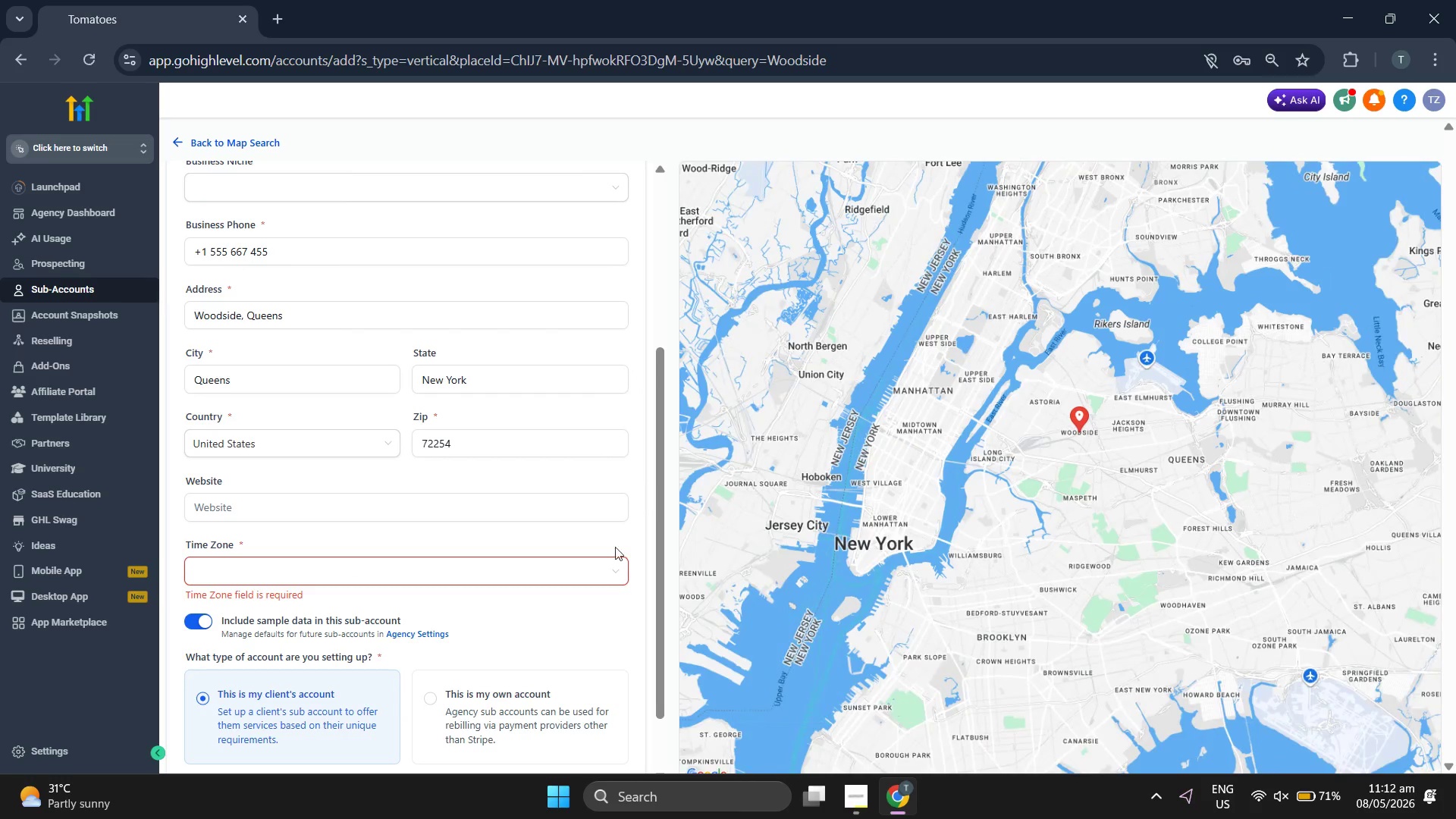 
scroll: coordinate [651, 538], scroll_direction: up, amount: 2.0
 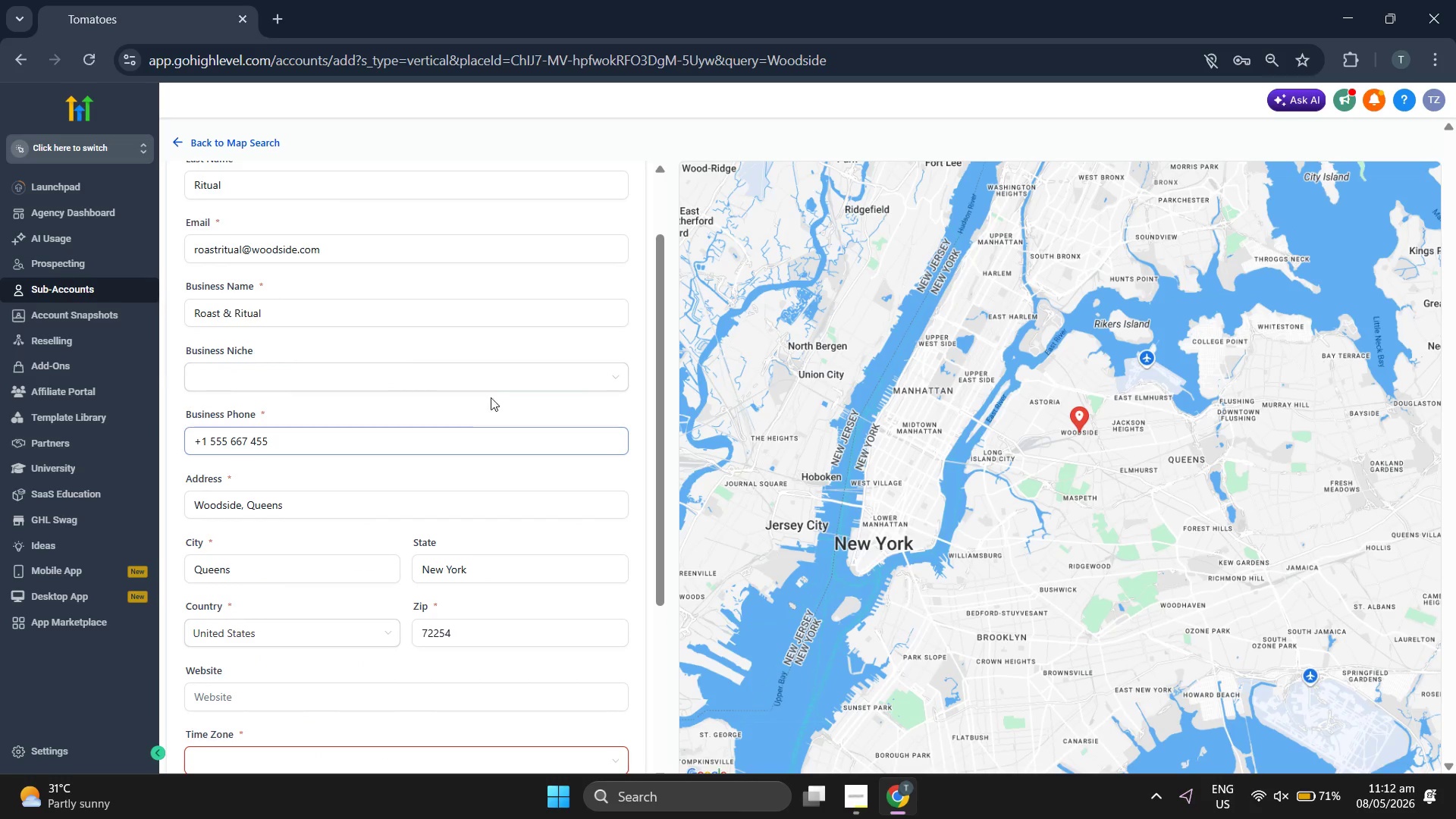 
left_click([510, 375])
 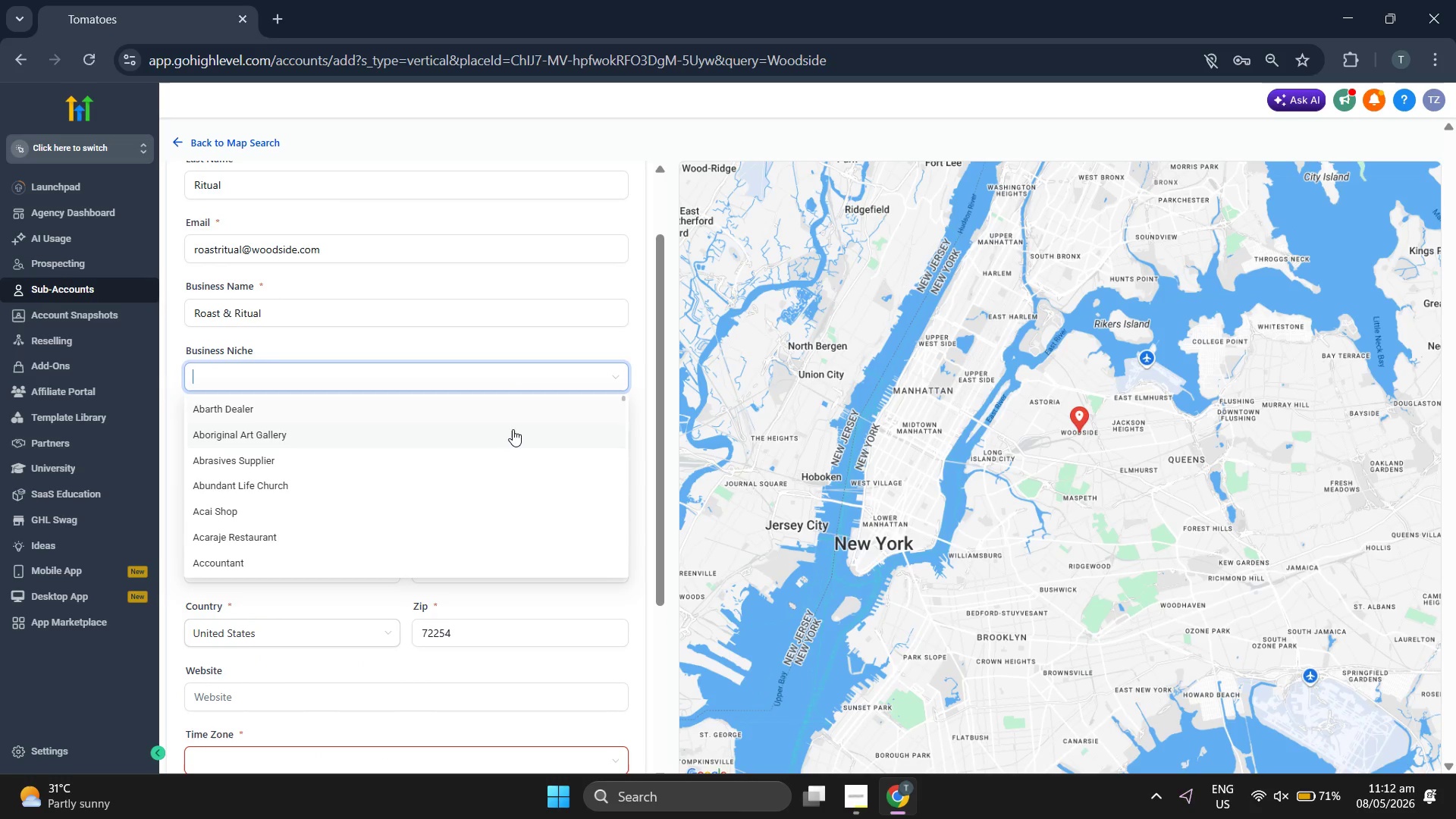 
scroll: coordinate [516, 453], scroll_direction: down, amount: 9.0
 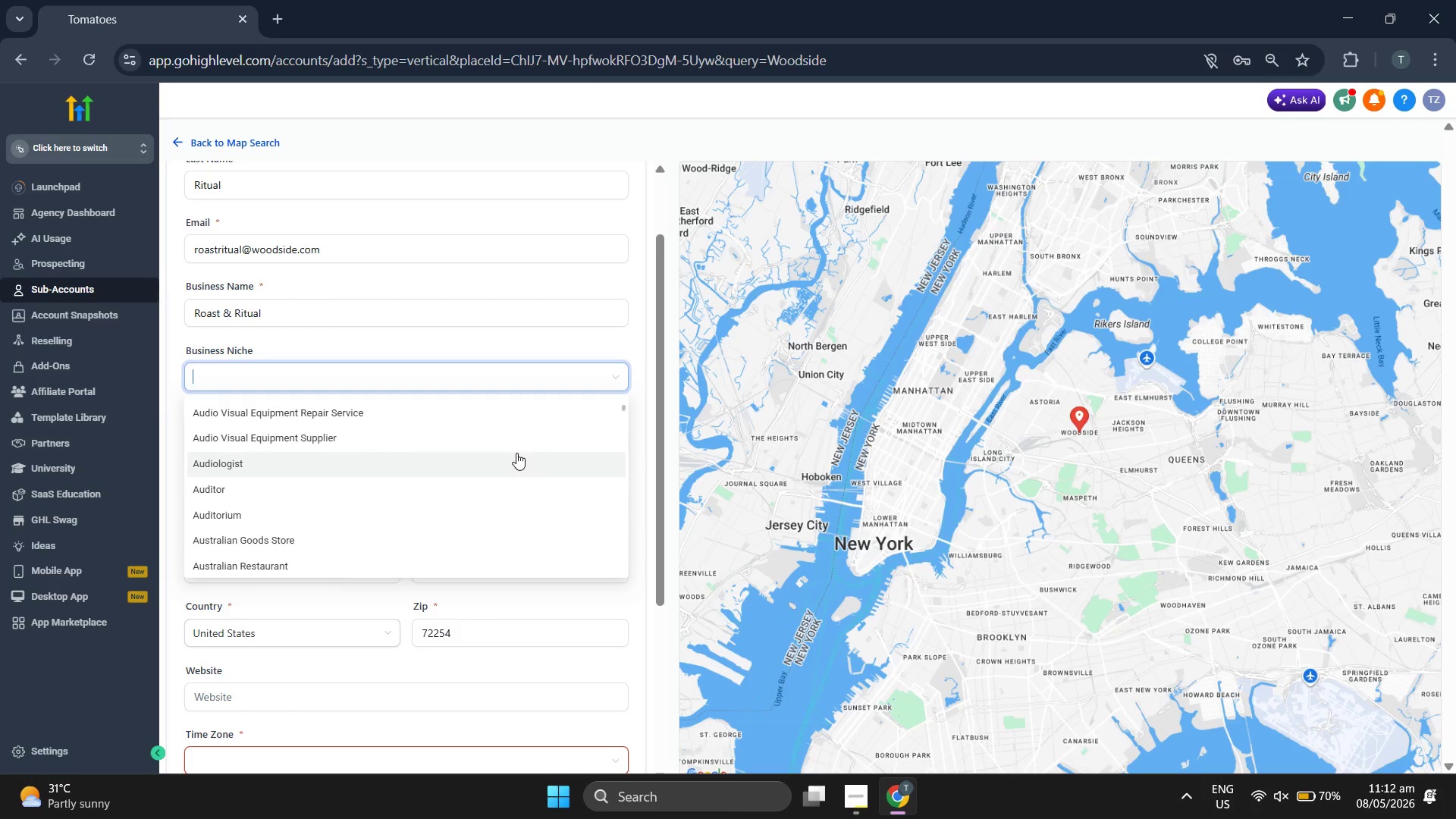 
scroll: coordinate [516, 453], scroll_direction: down, amount: 4.0
 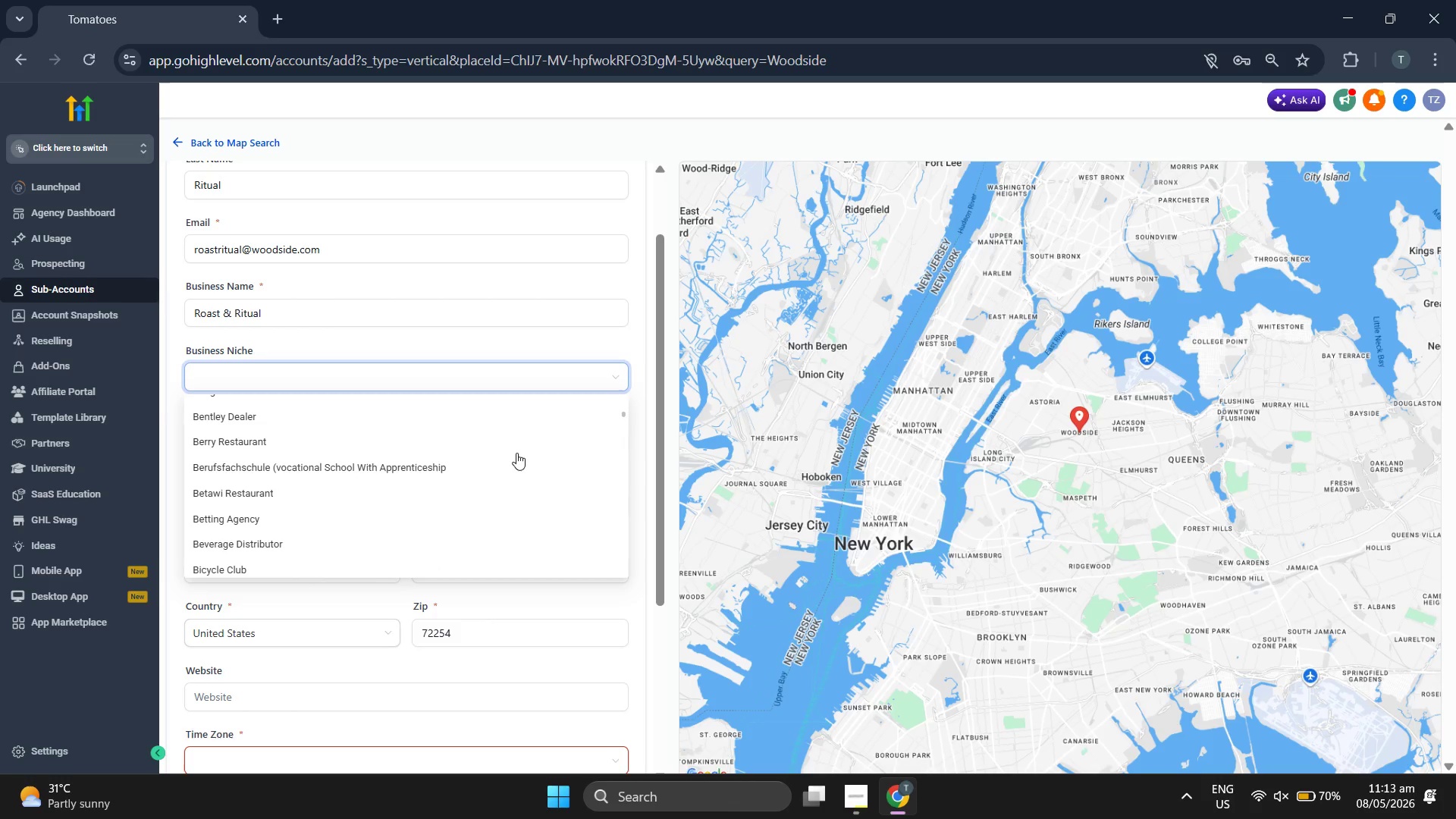 
left_click([643, 367])
 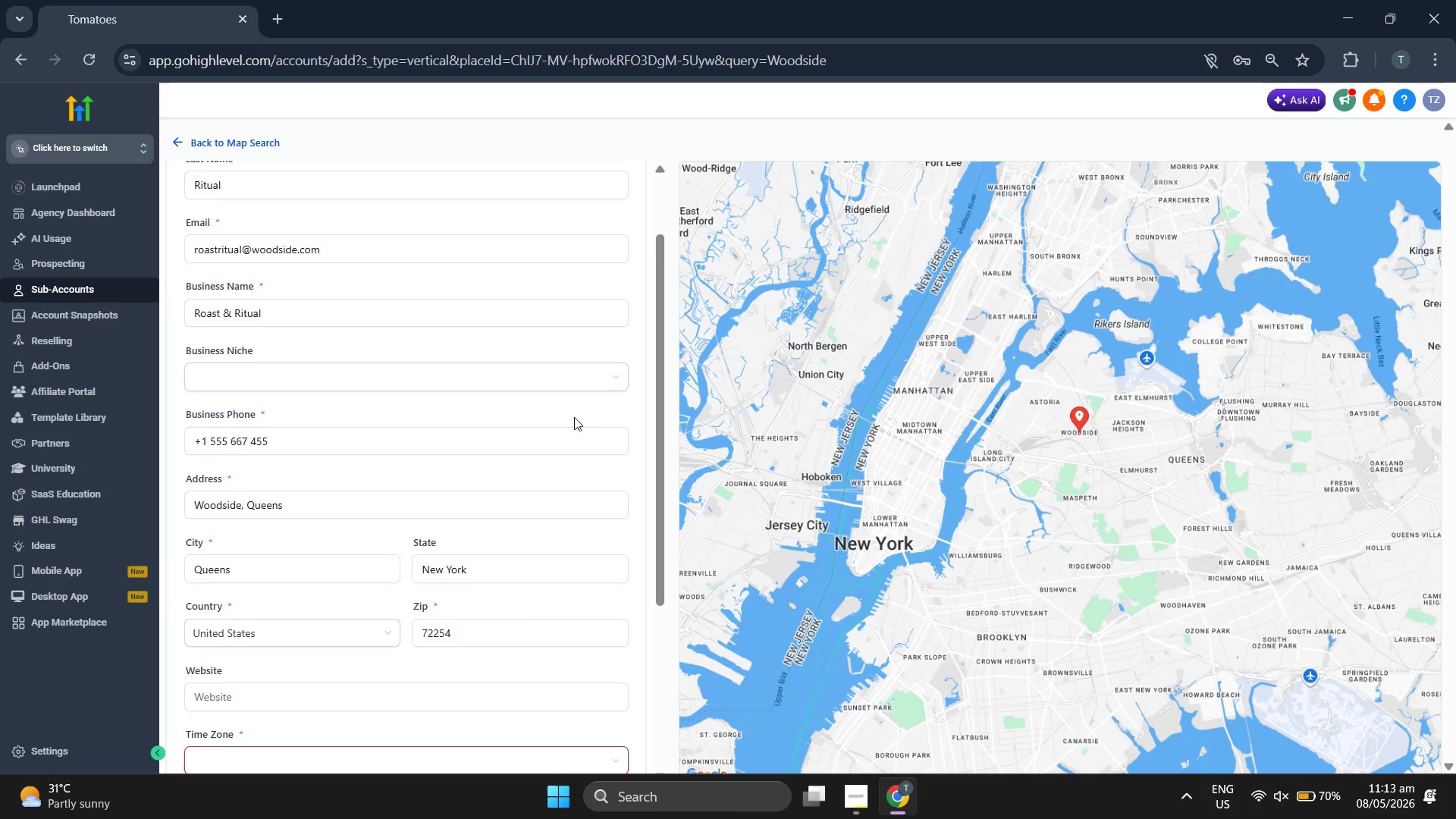 
scroll: coordinate [557, 428], scroll_direction: down, amount: 2.0
 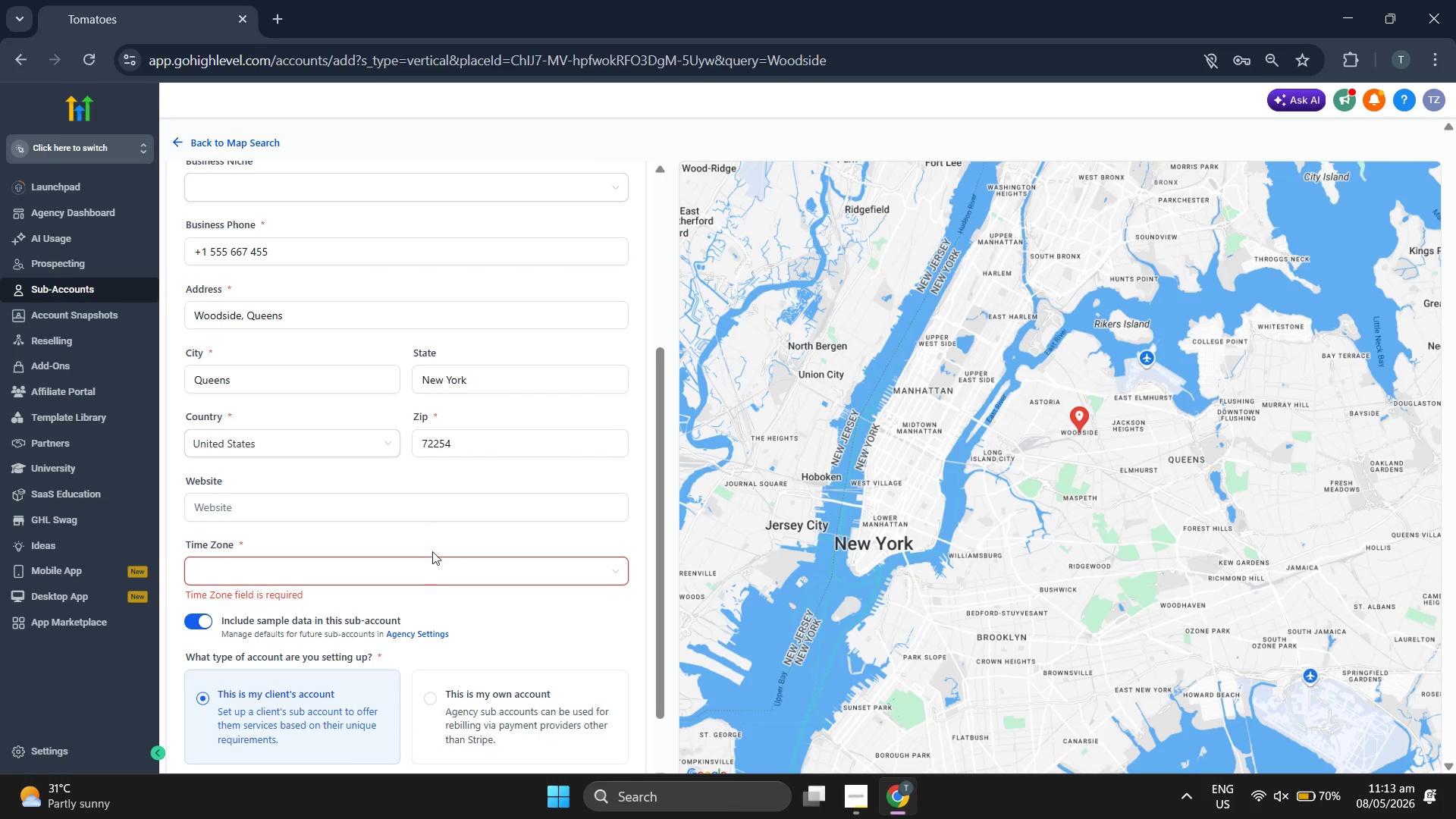 
left_click([440, 572])
 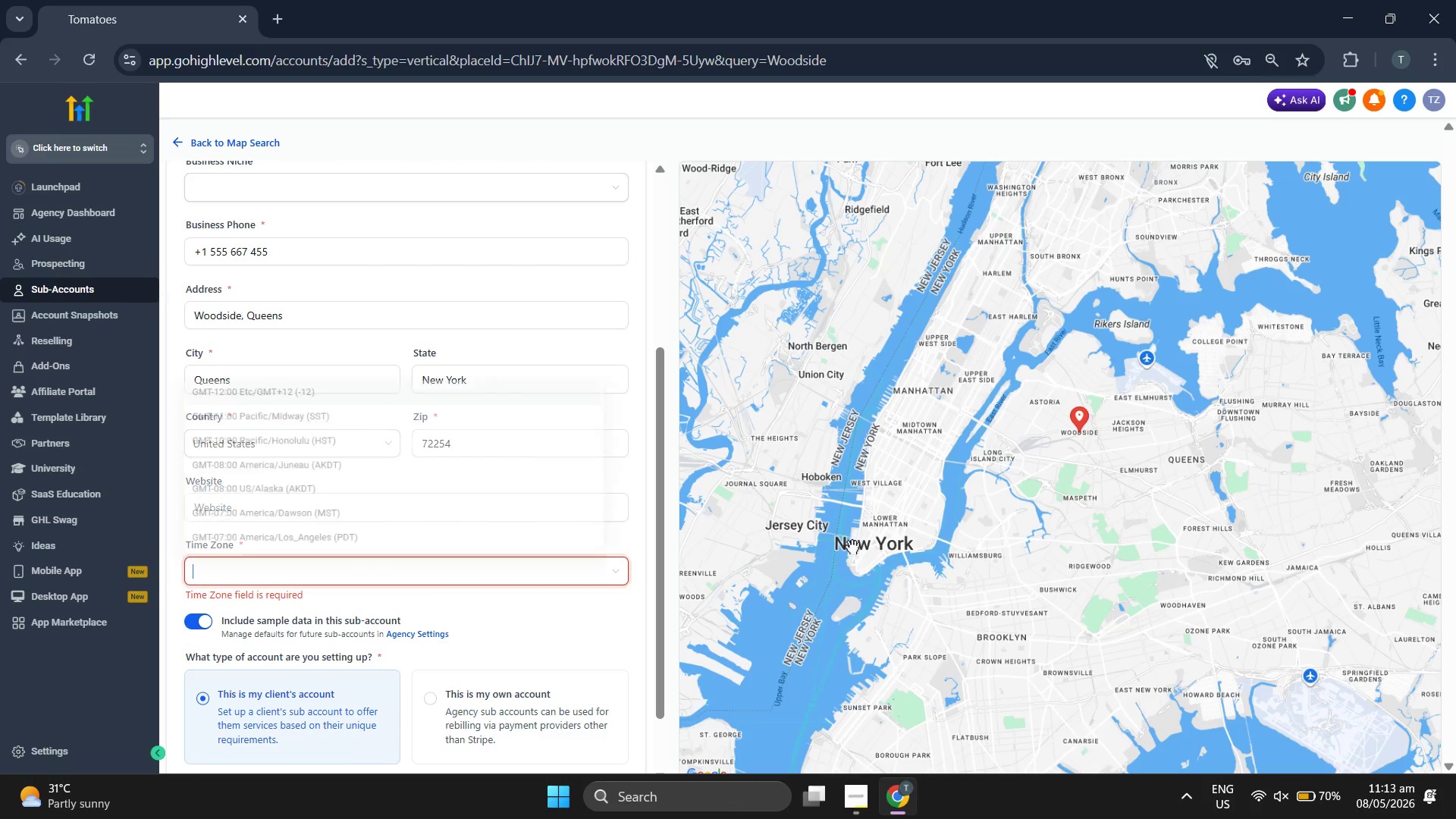 
scroll: coordinate [852, 547], scroll_direction: up, amount: 1.0
 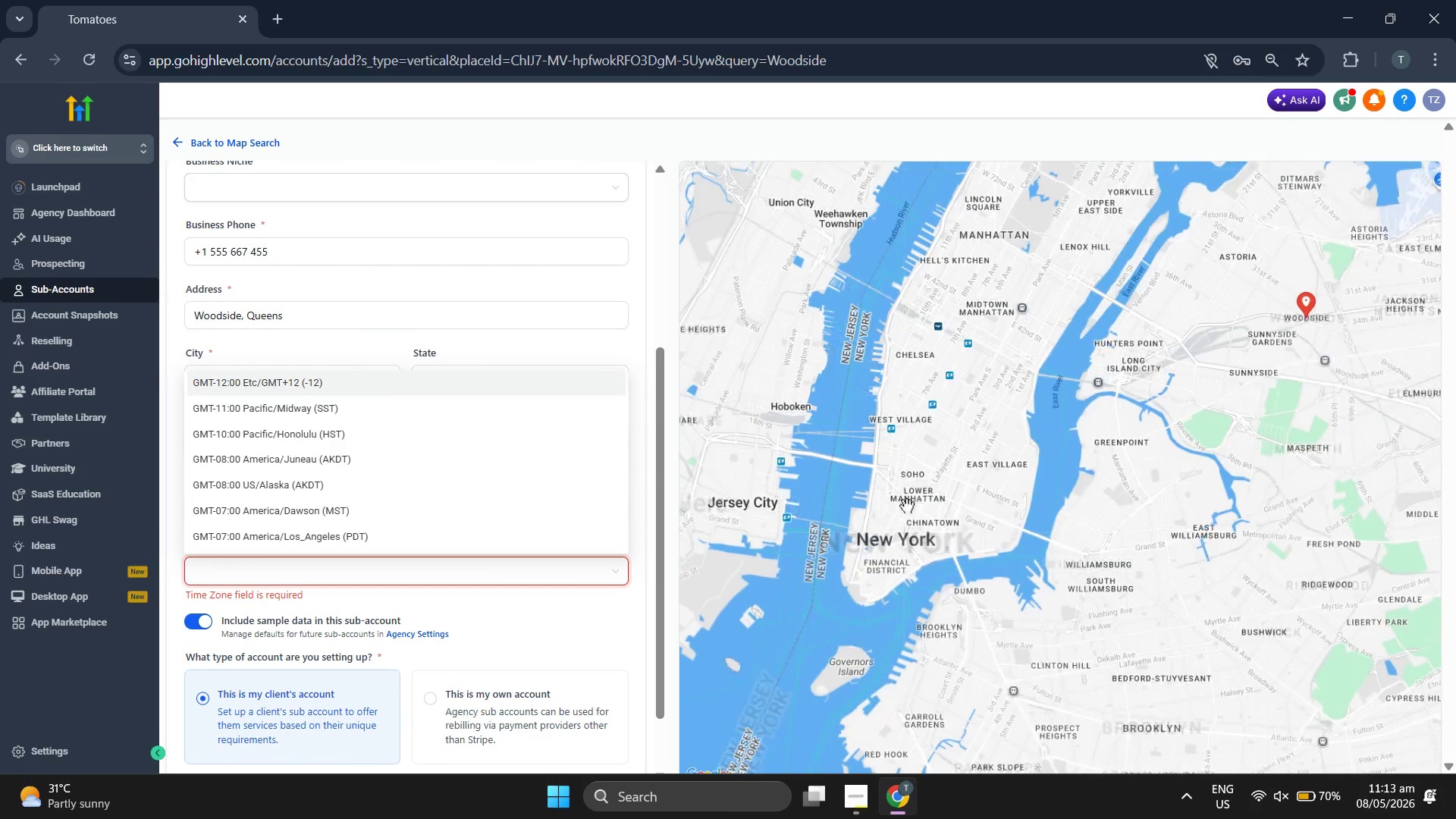 
left_click_drag(start_coordinate=[987, 460], to_coordinate=[904, 497])
 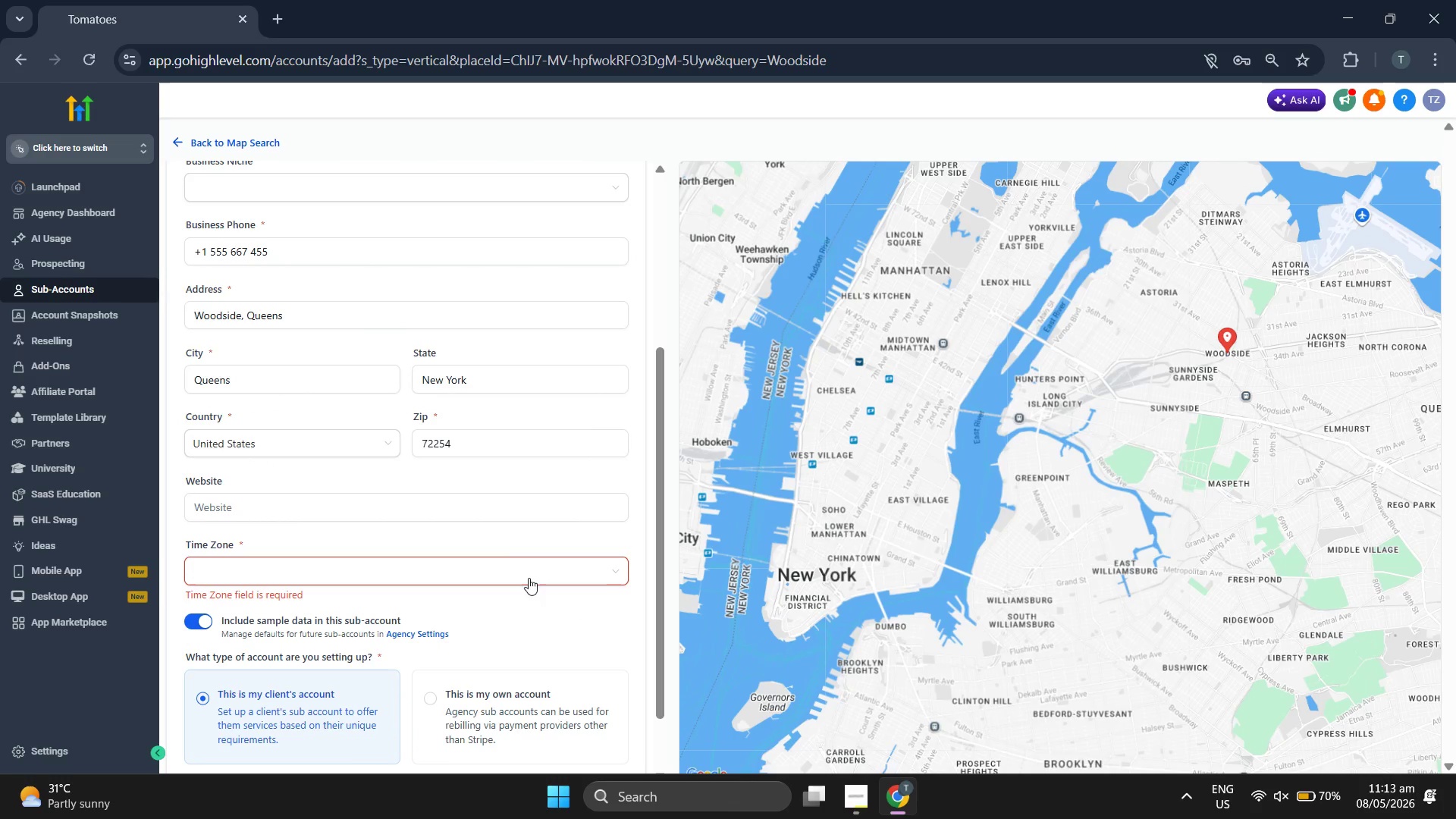 
left_click([517, 570])
 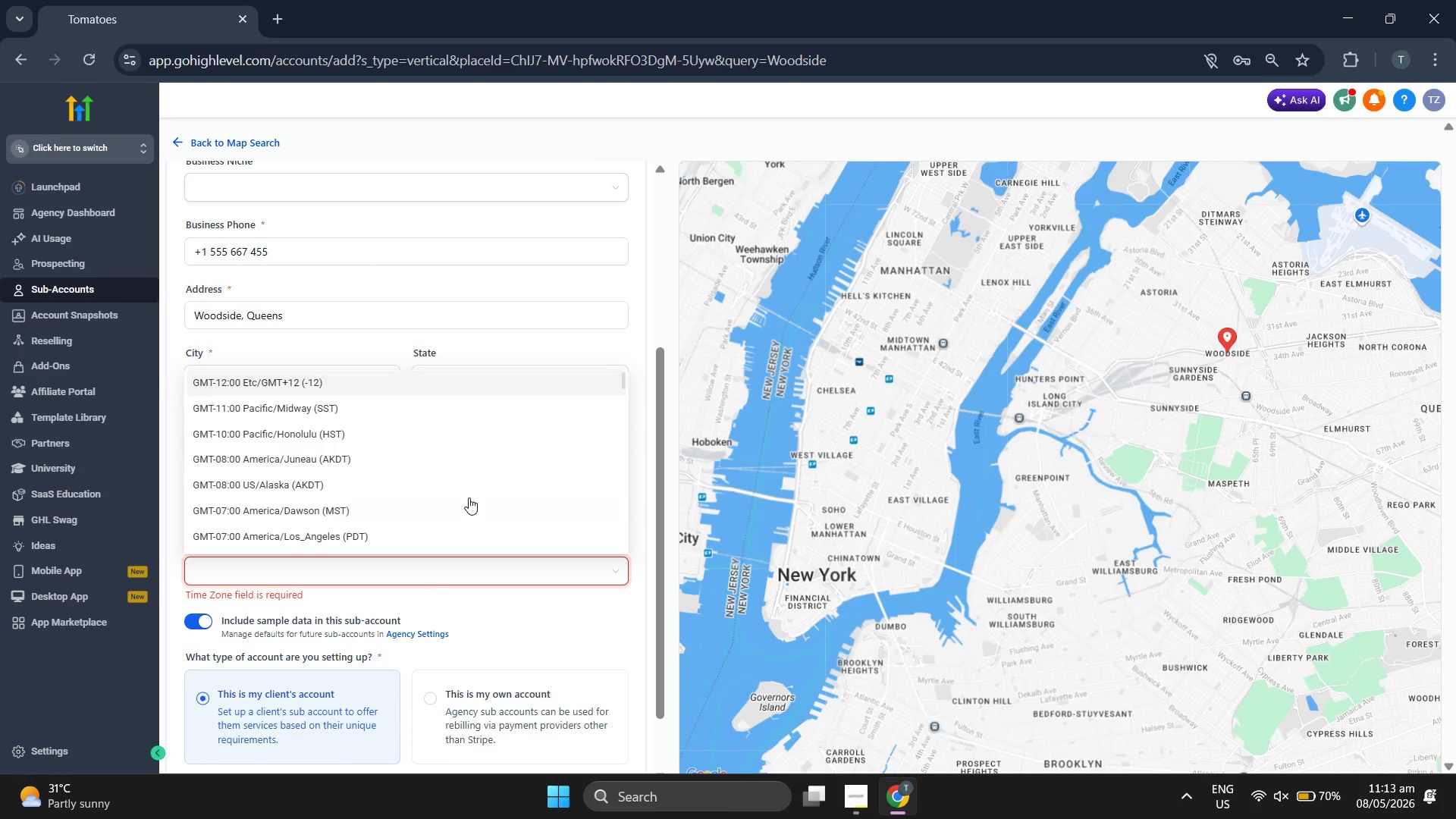 
scroll: coordinate [473, 481], scroll_direction: down, amount: 6.0
 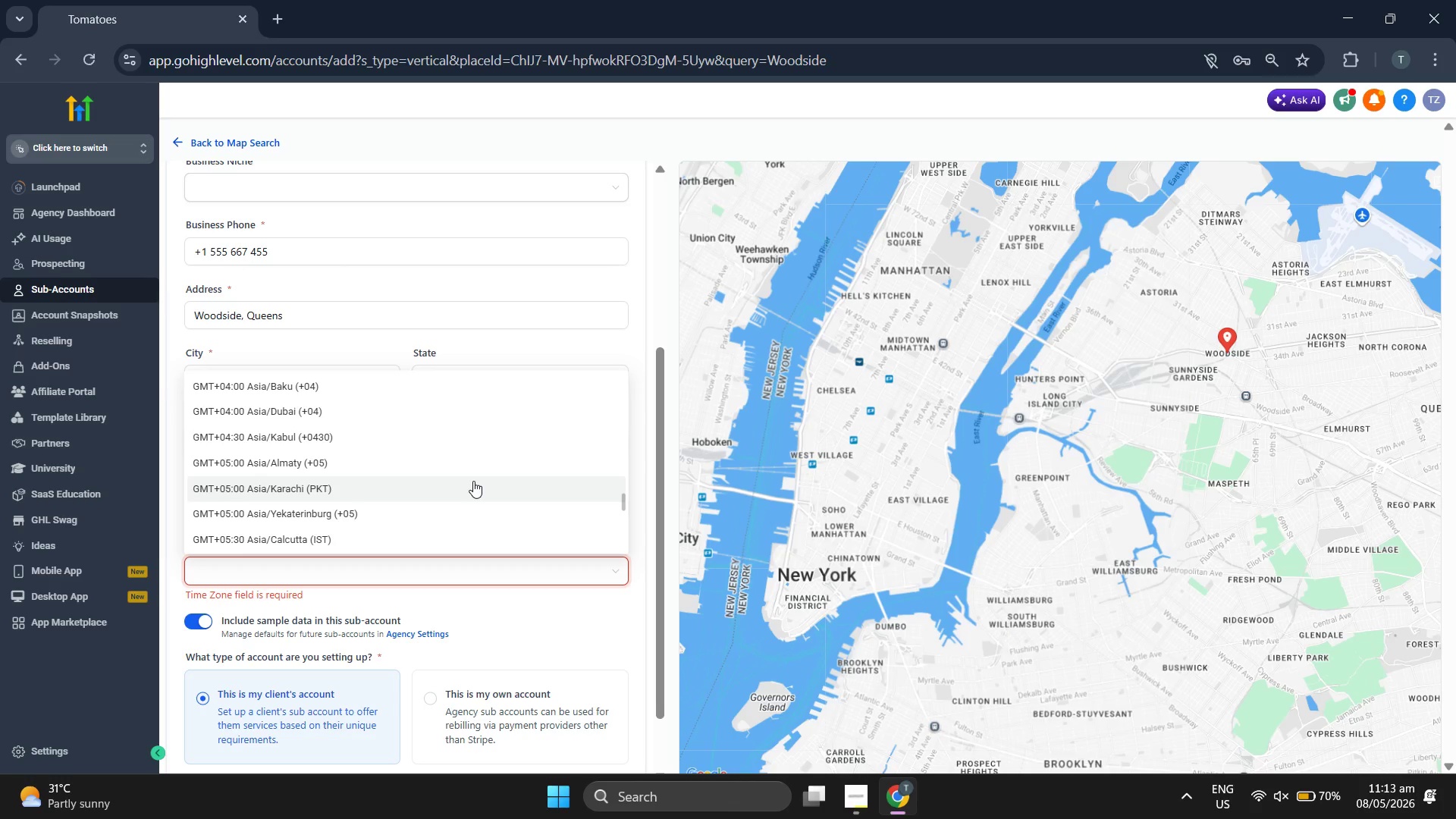 
type(new)
 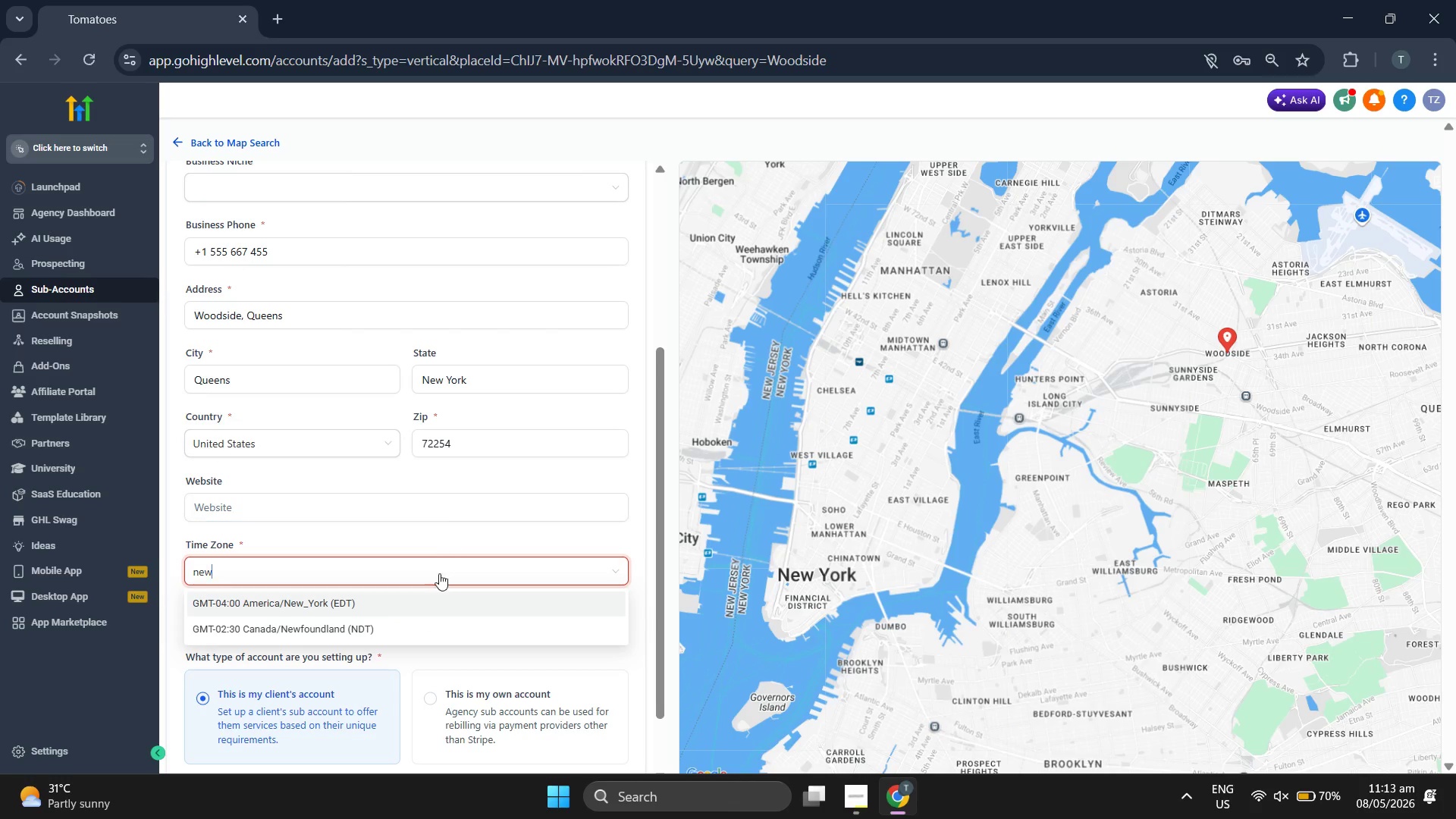 
left_click([438, 604])
 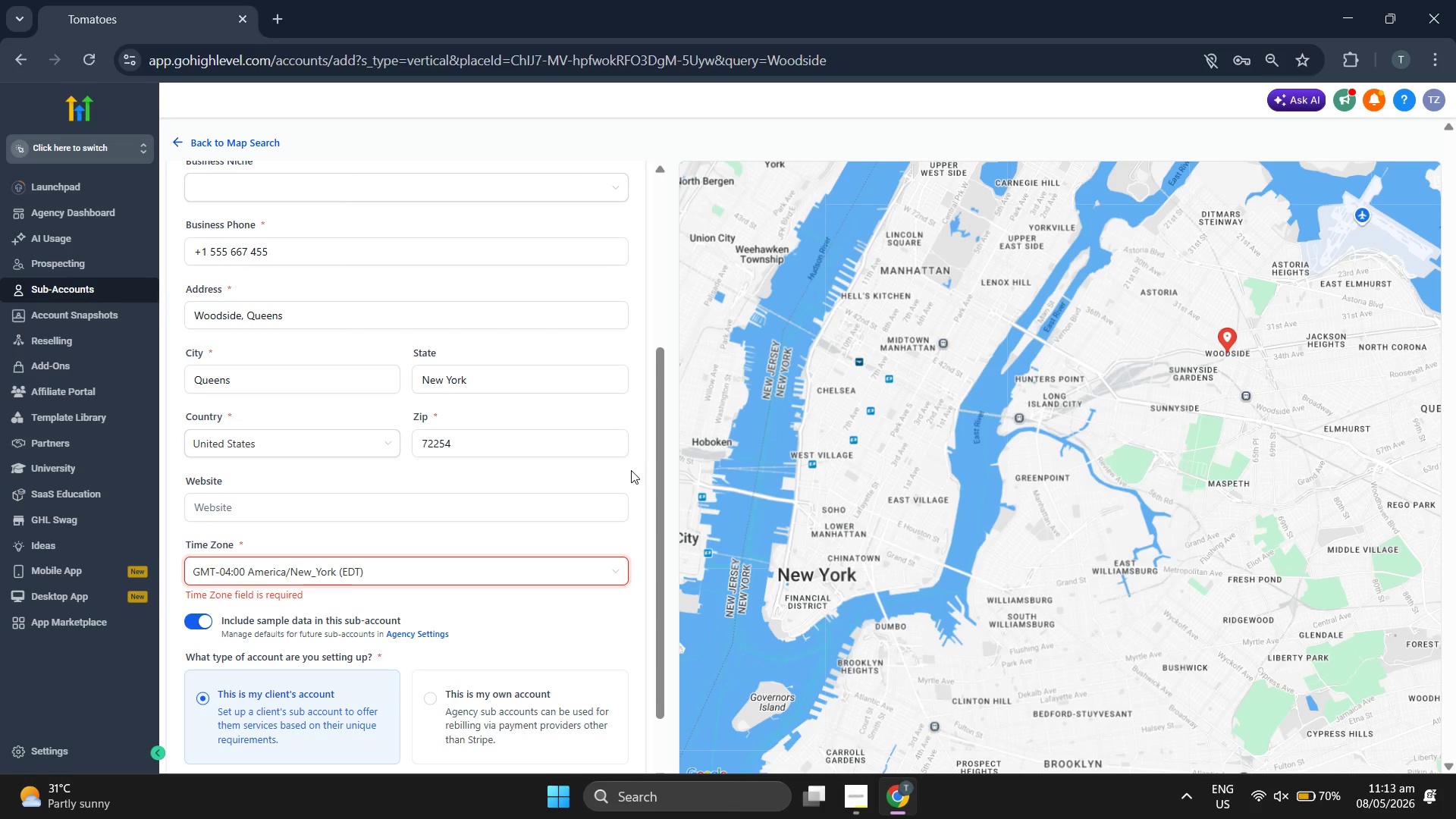 
left_click([635, 469])
 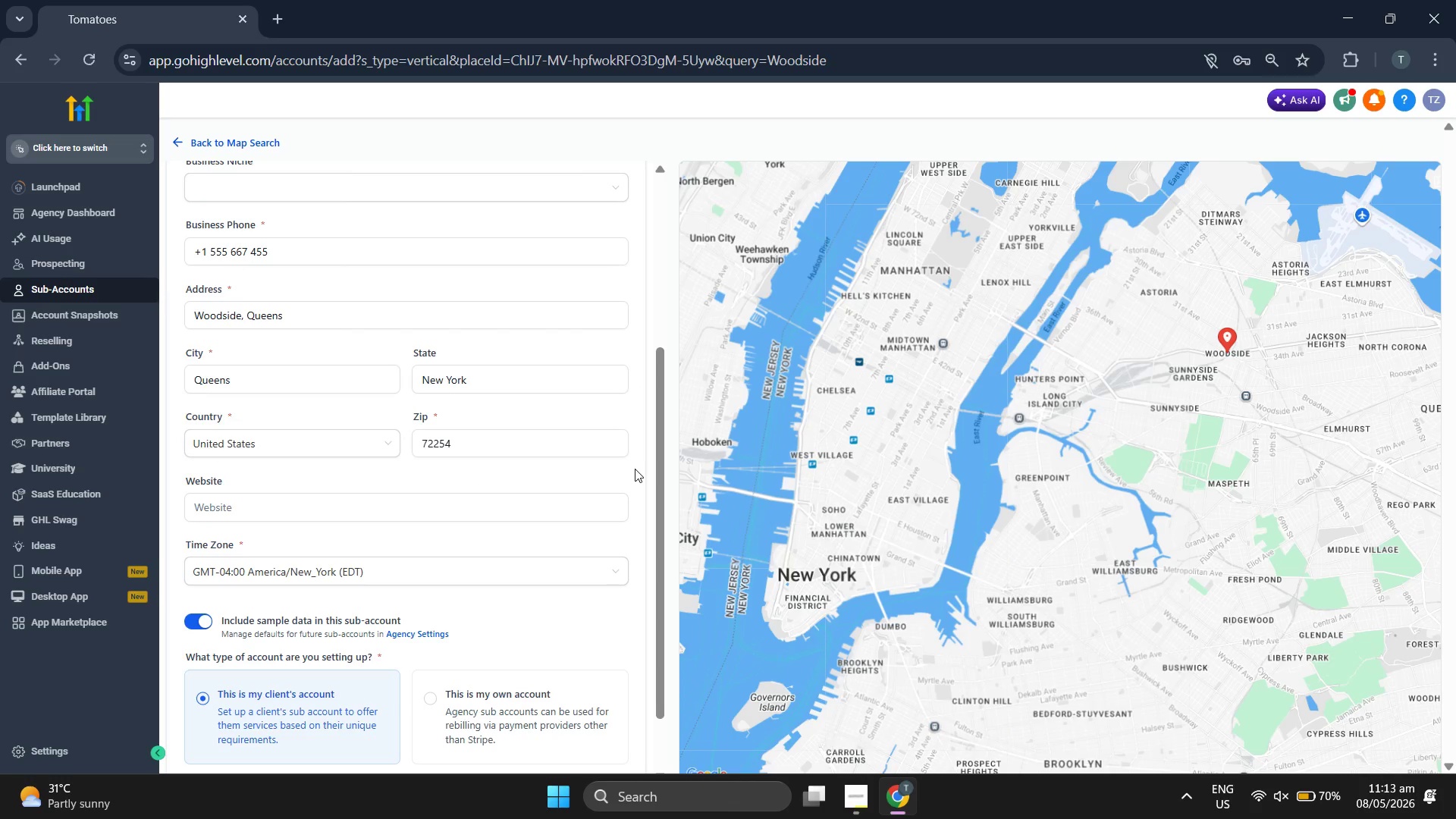 
scroll: coordinate [635, 469], scroll_direction: up, amount: 5.0
 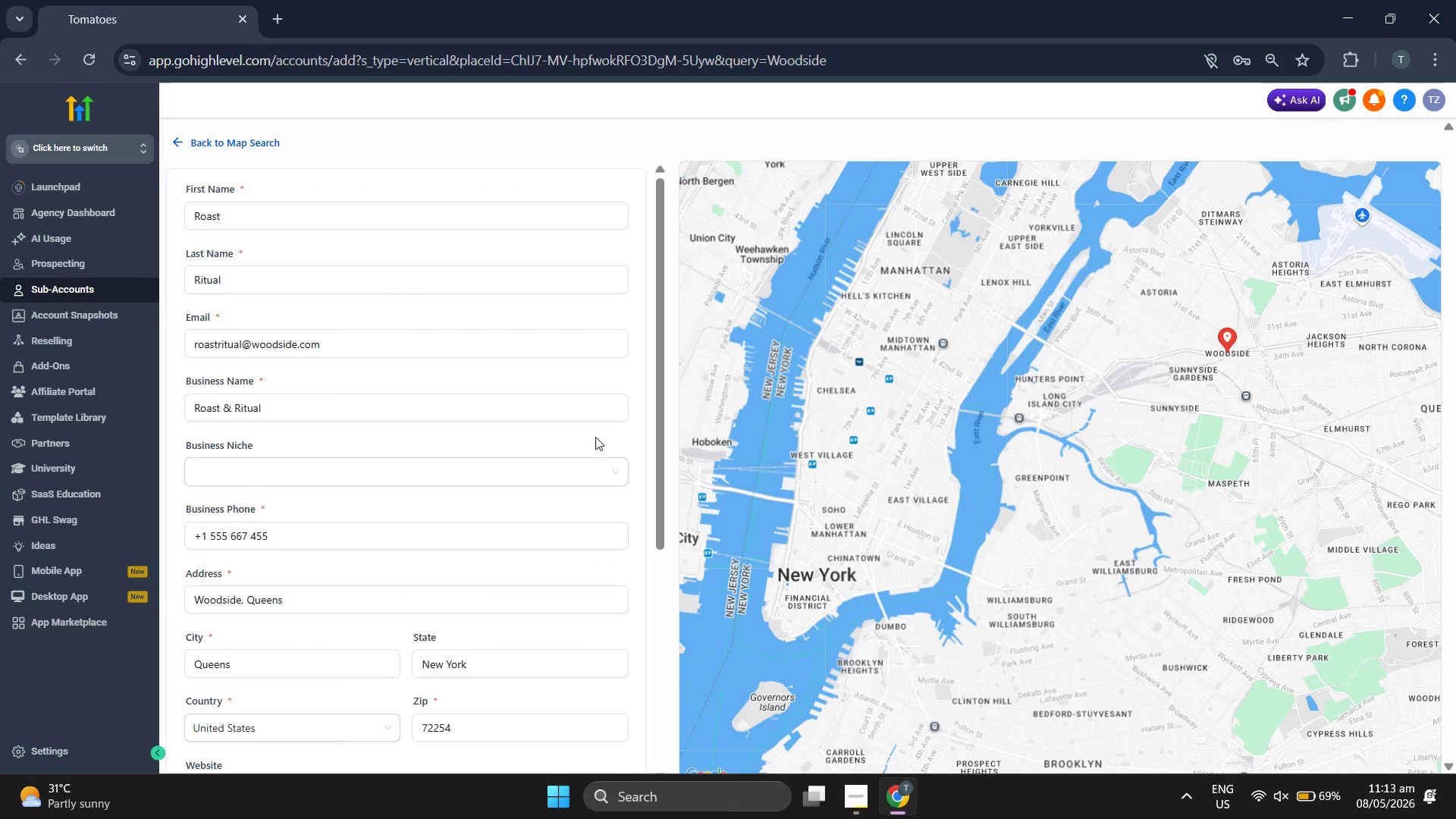 
scroll: coordinate [595, 435], scroll_direction: down, amount: 5.0